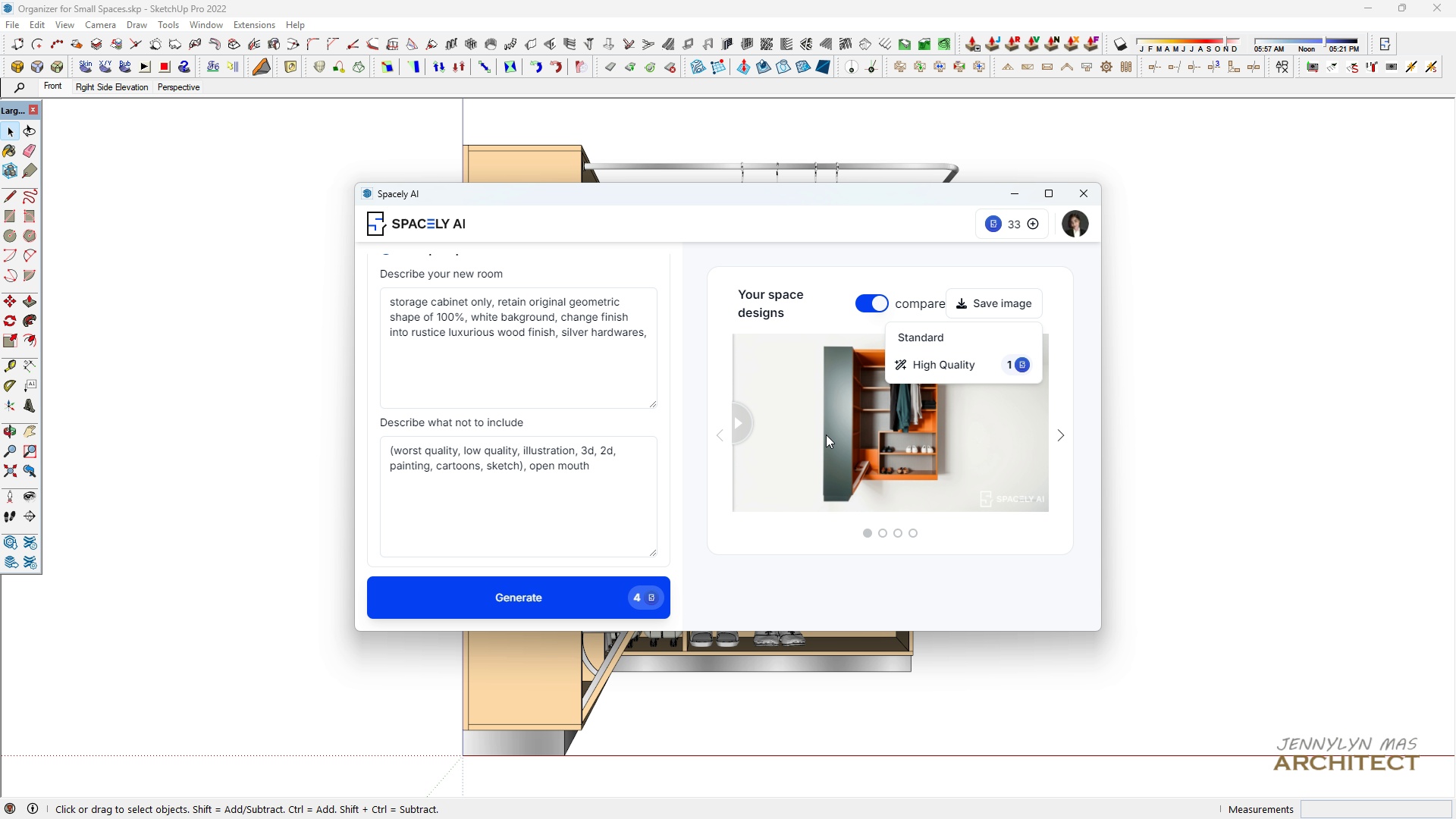 
wait(7.14)
 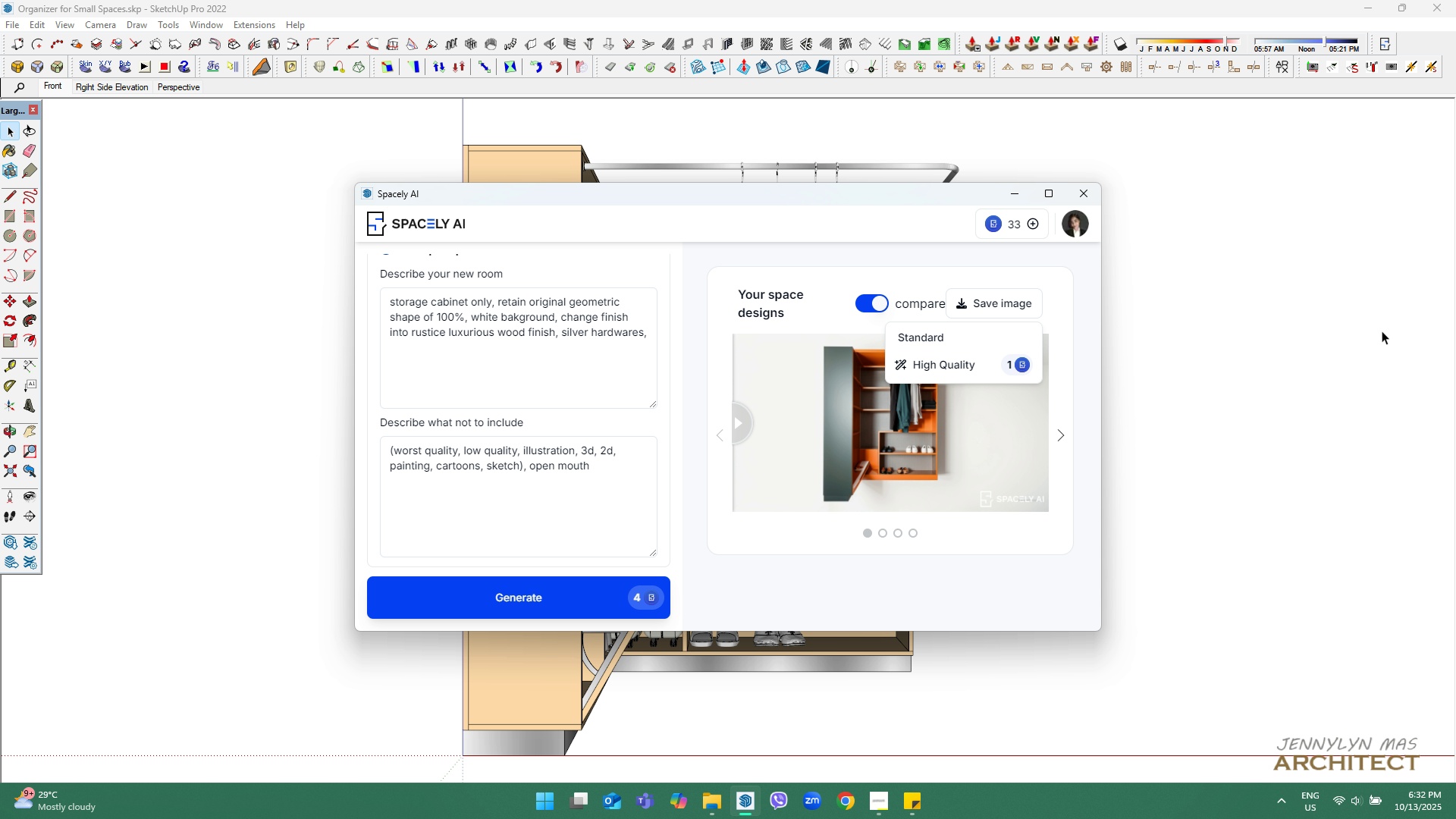 
scroll: coordinate [550, 364], scroll_direction: up, amount: 6.0
 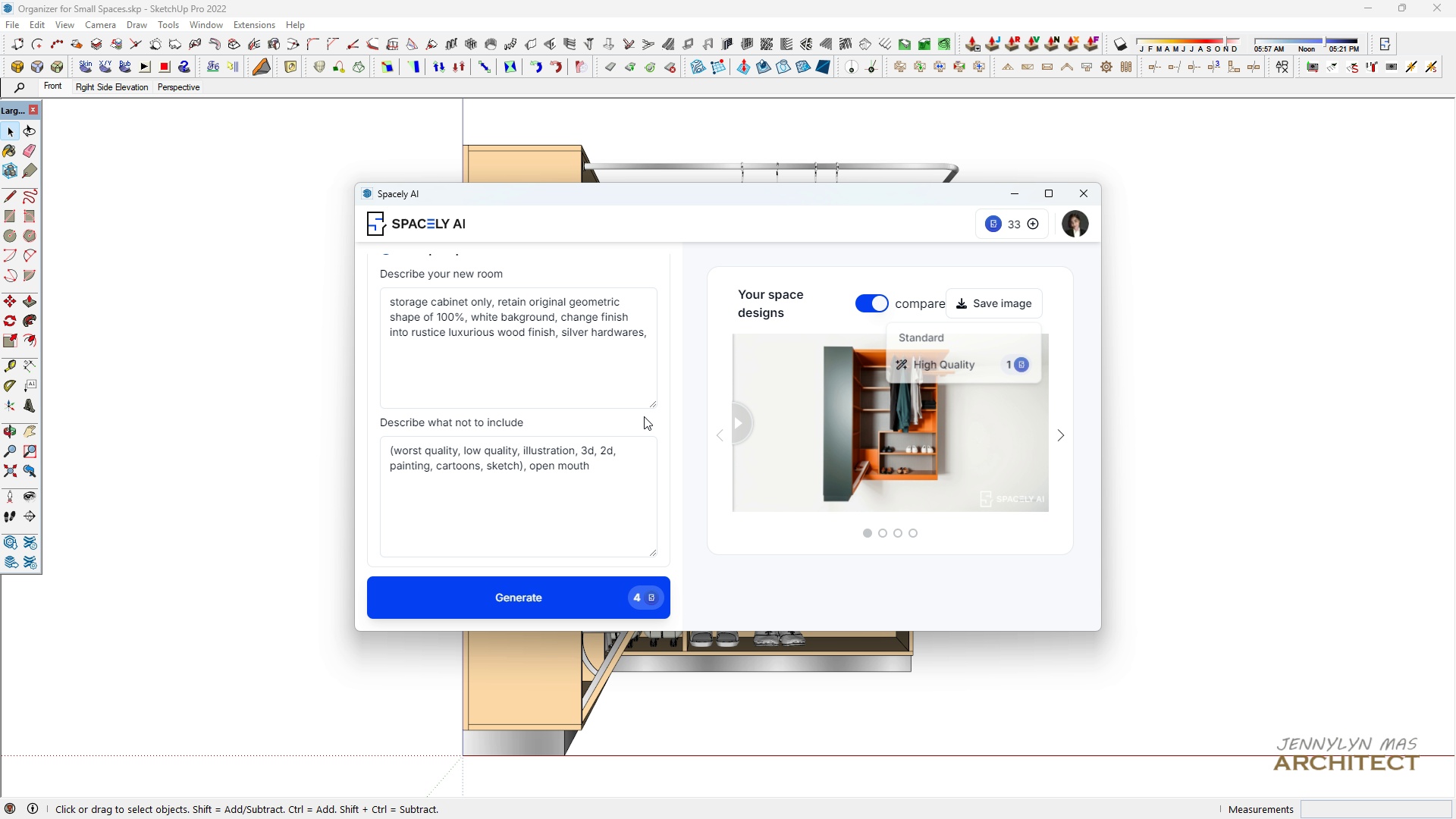 
left_click([644, 416])
 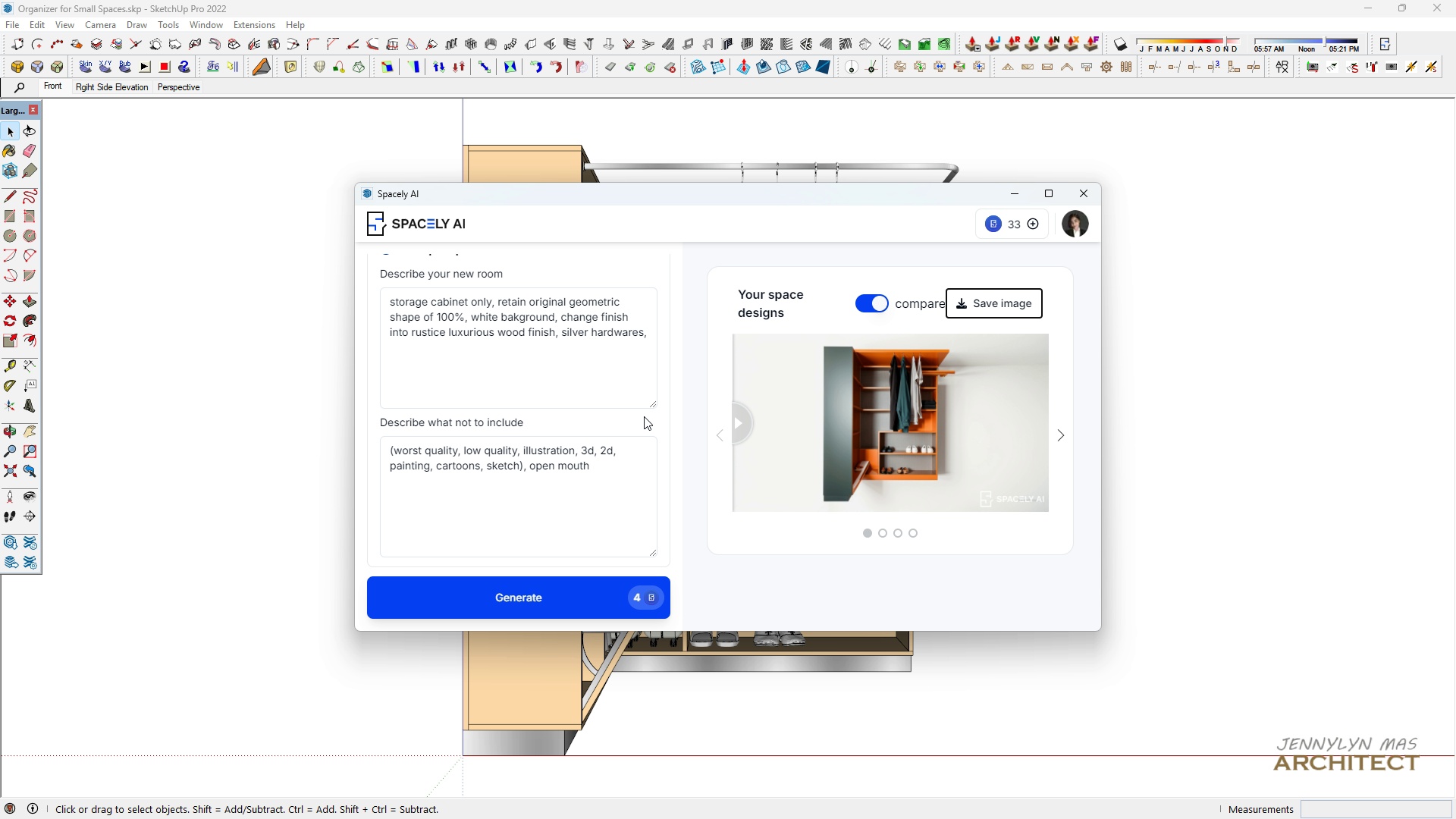 
scroll: coordinate [492, 343], scroll_direction: up, amount: 16.0
 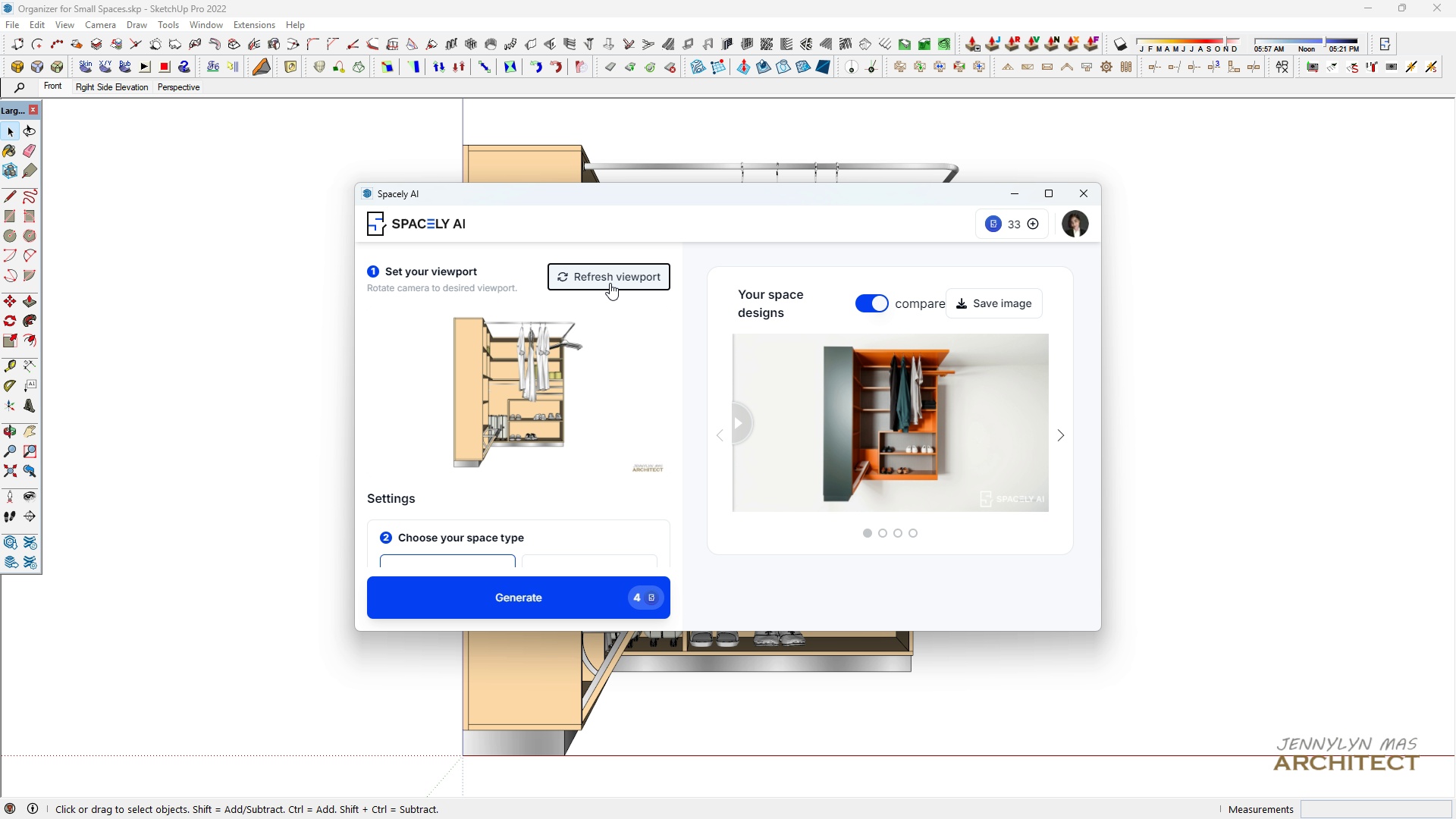 
left_click([610, 283])
 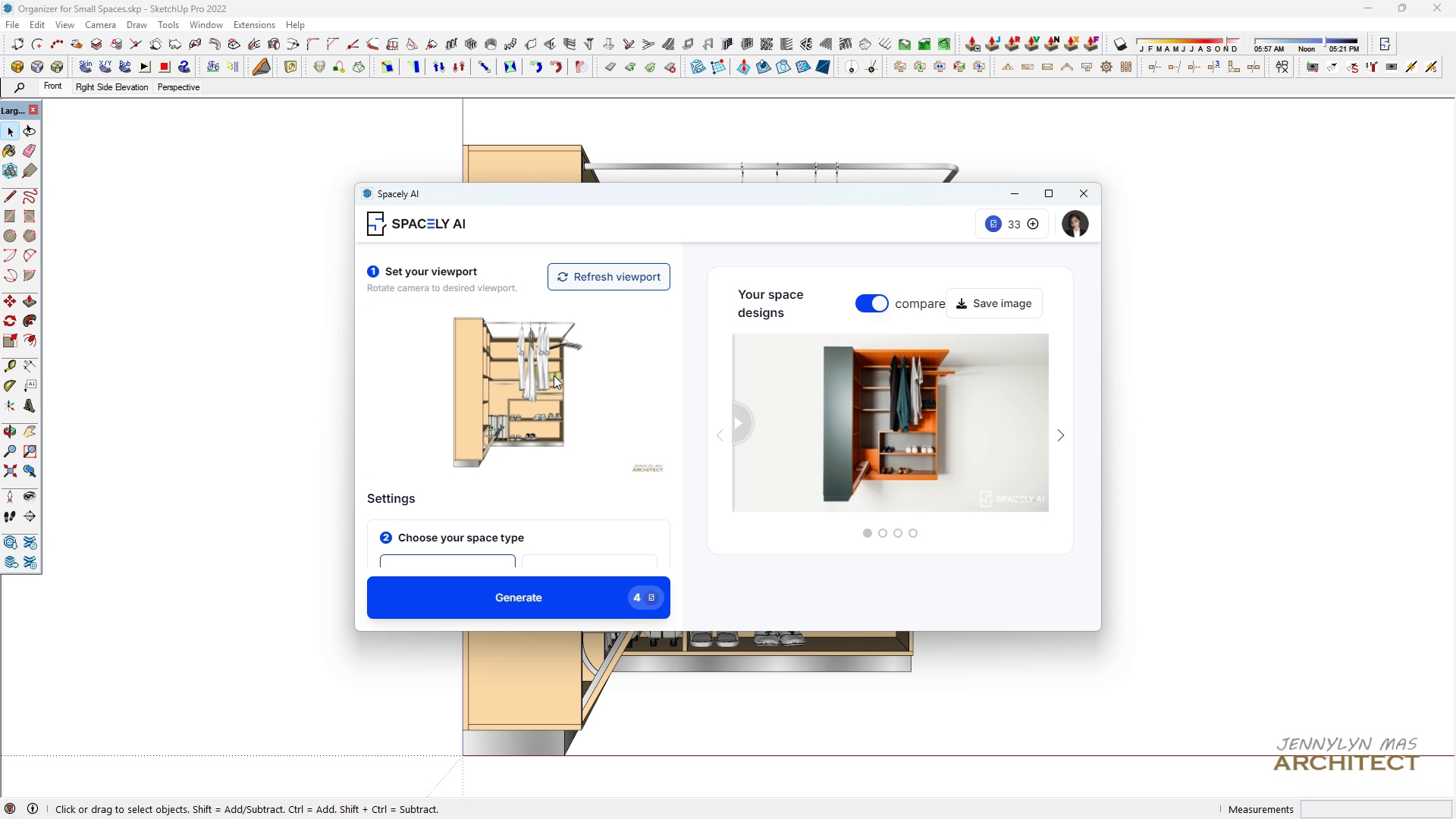 
left_click([554, 375])
 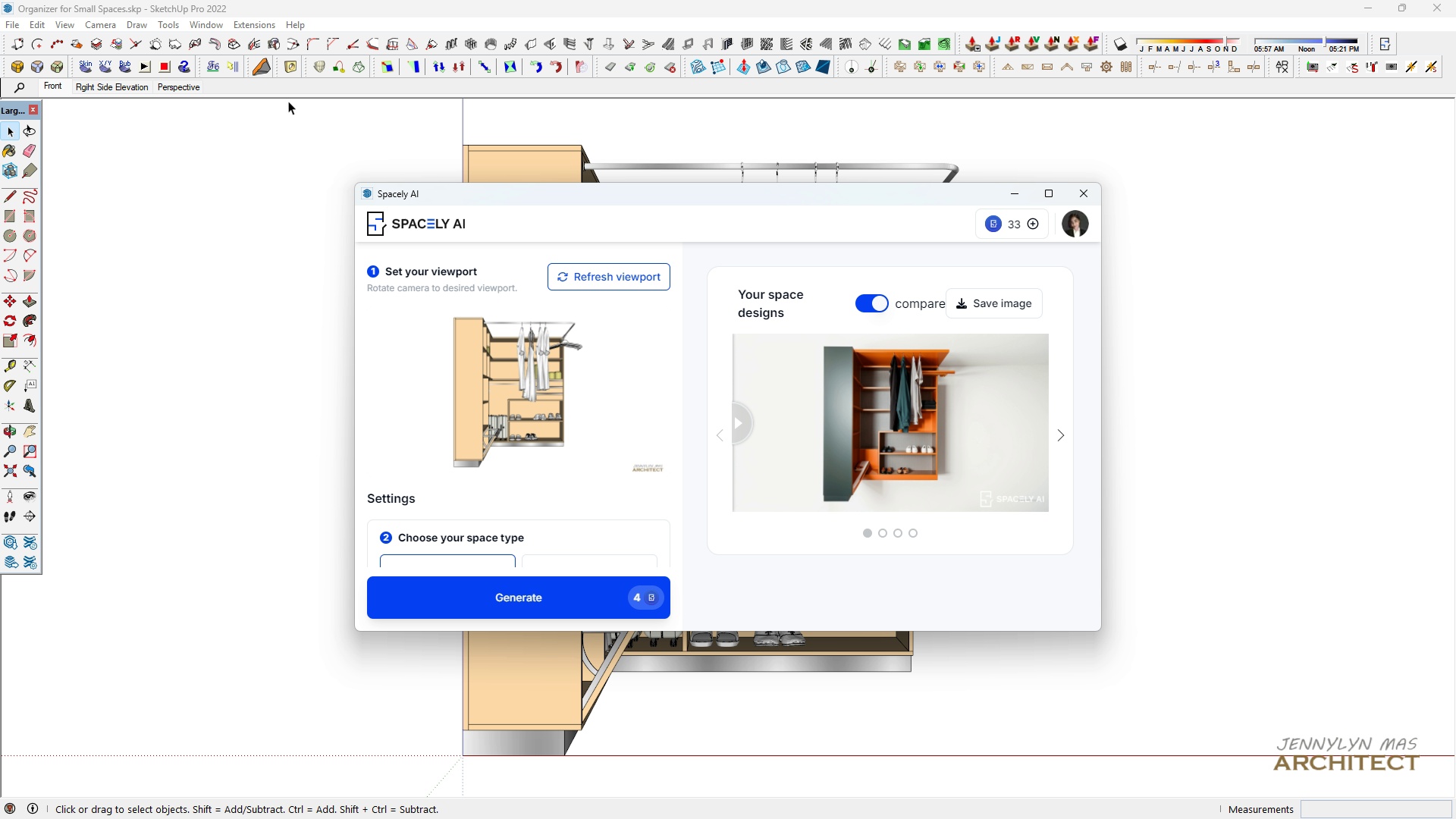 
left_click([93, 86])
 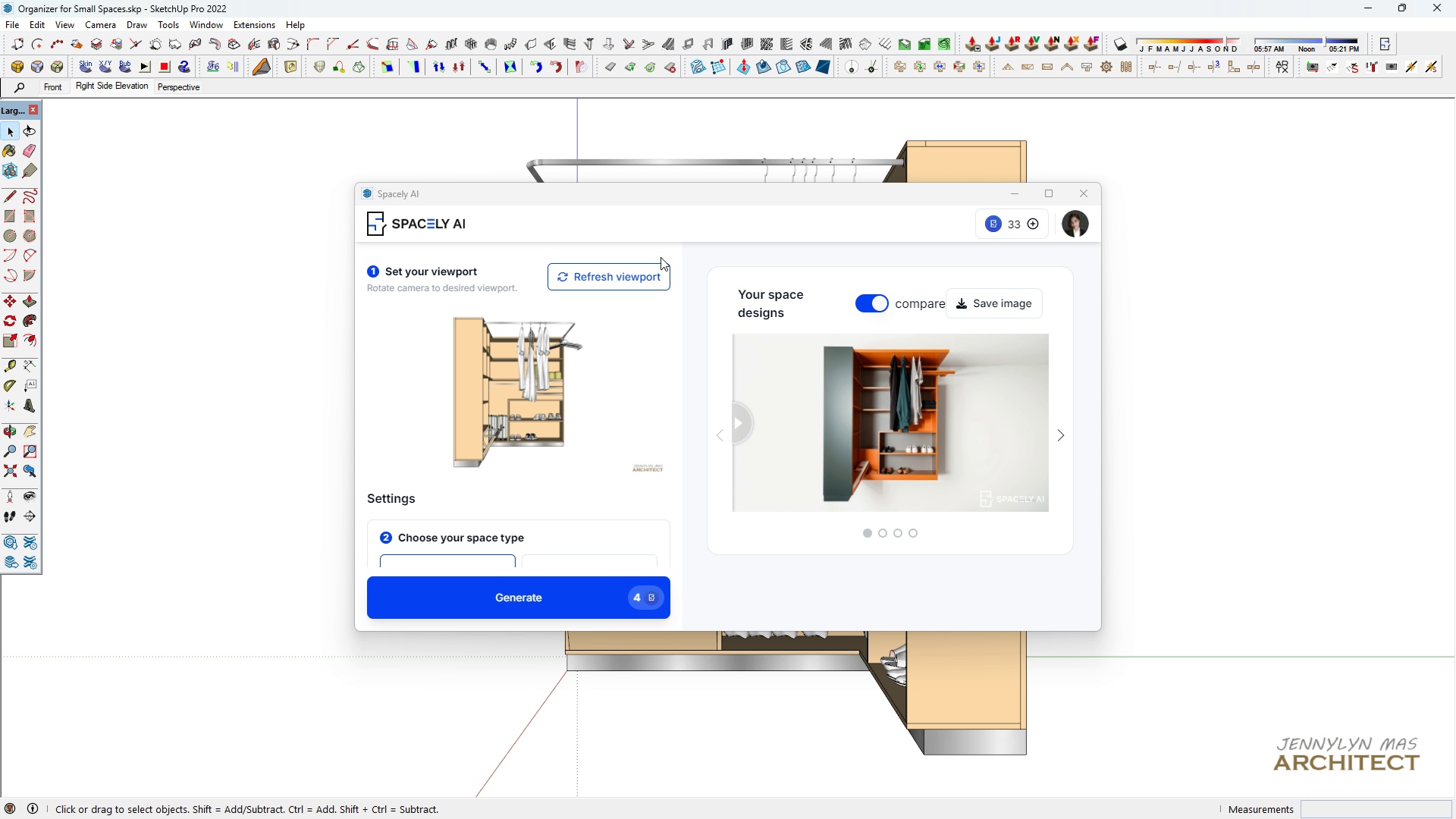 
left_click([658, 273])
 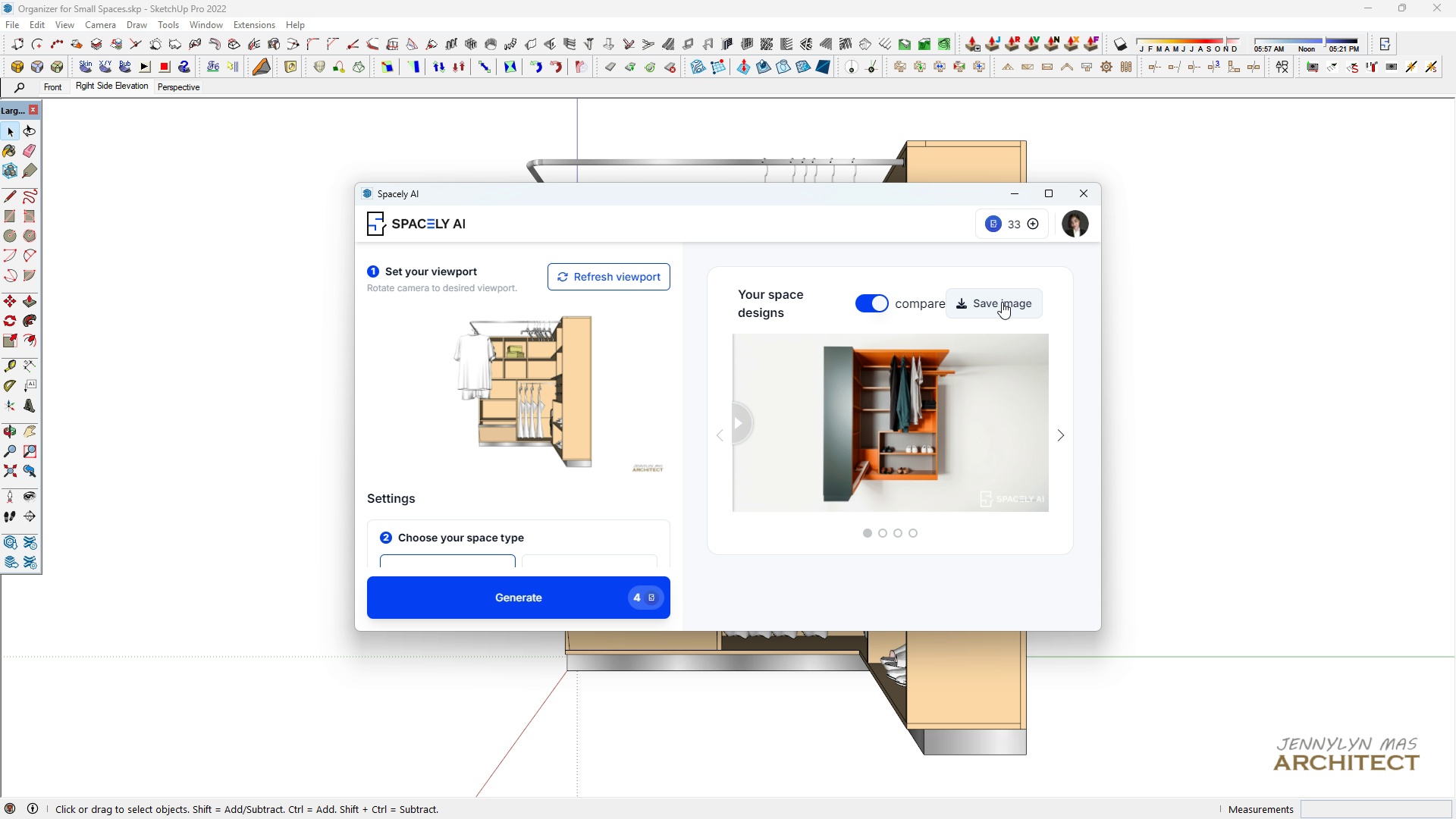 
left_click([1002, 302])
 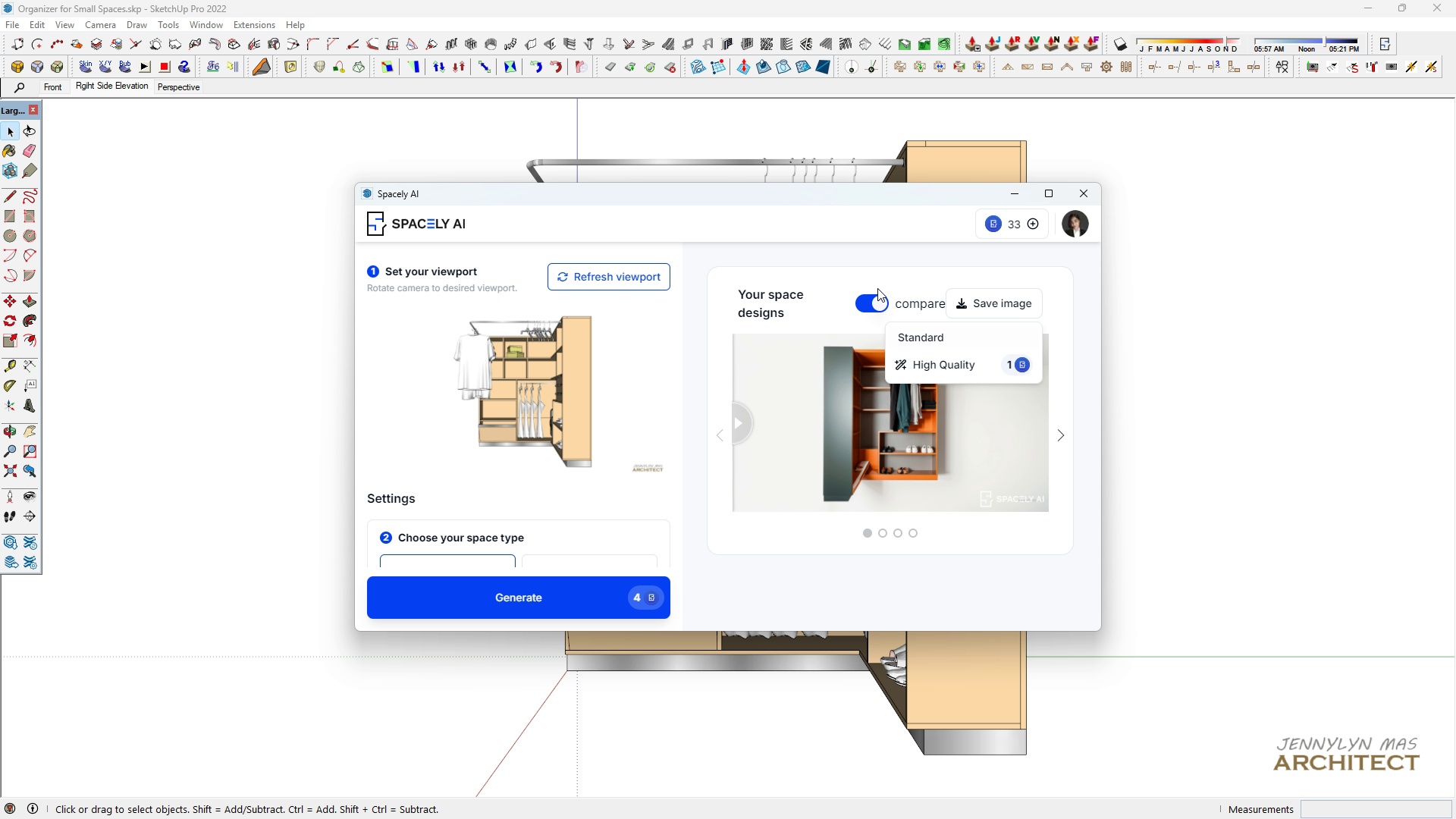 
left_click([858, 276])
 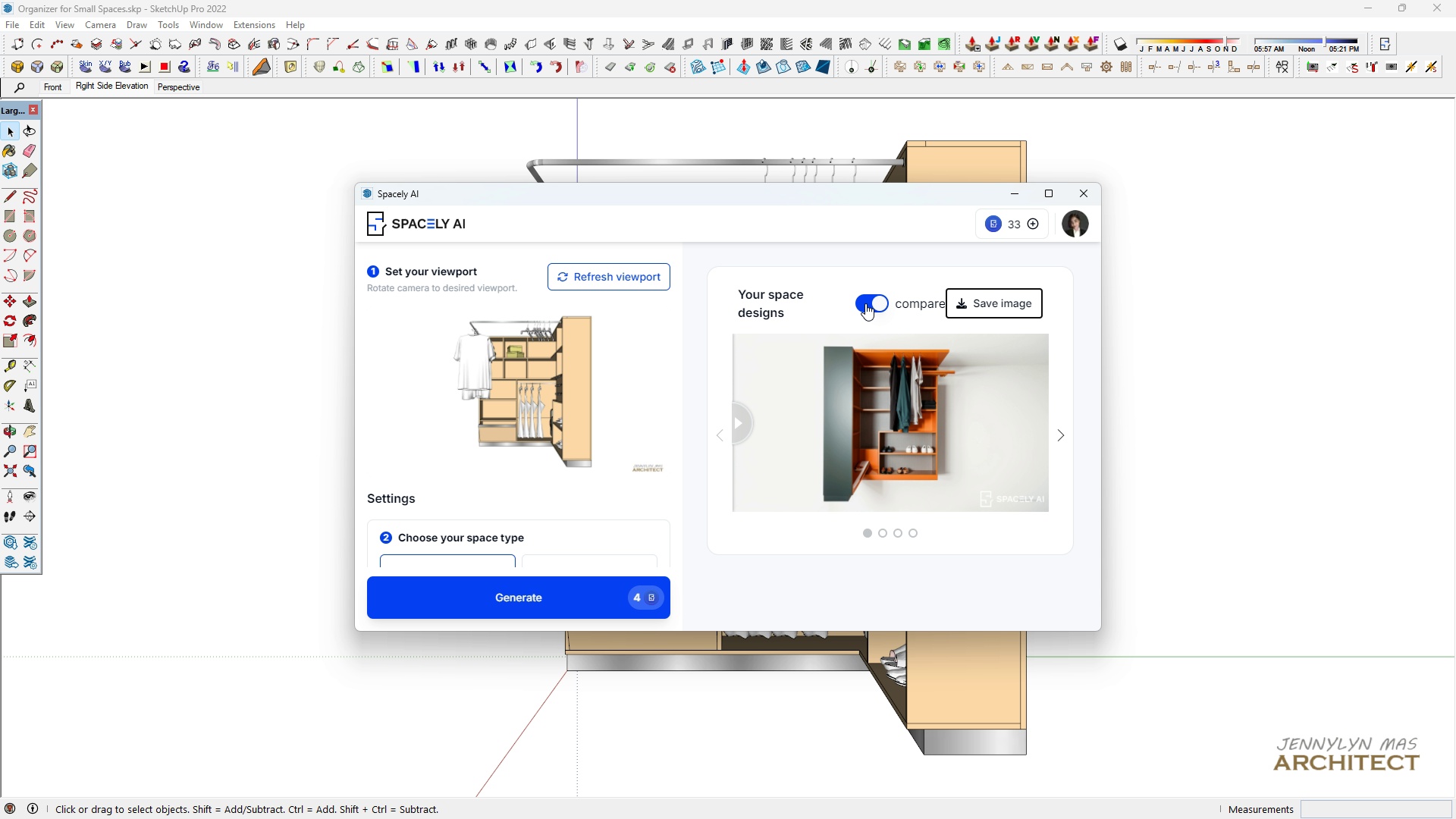 
left_click([870, 299])
 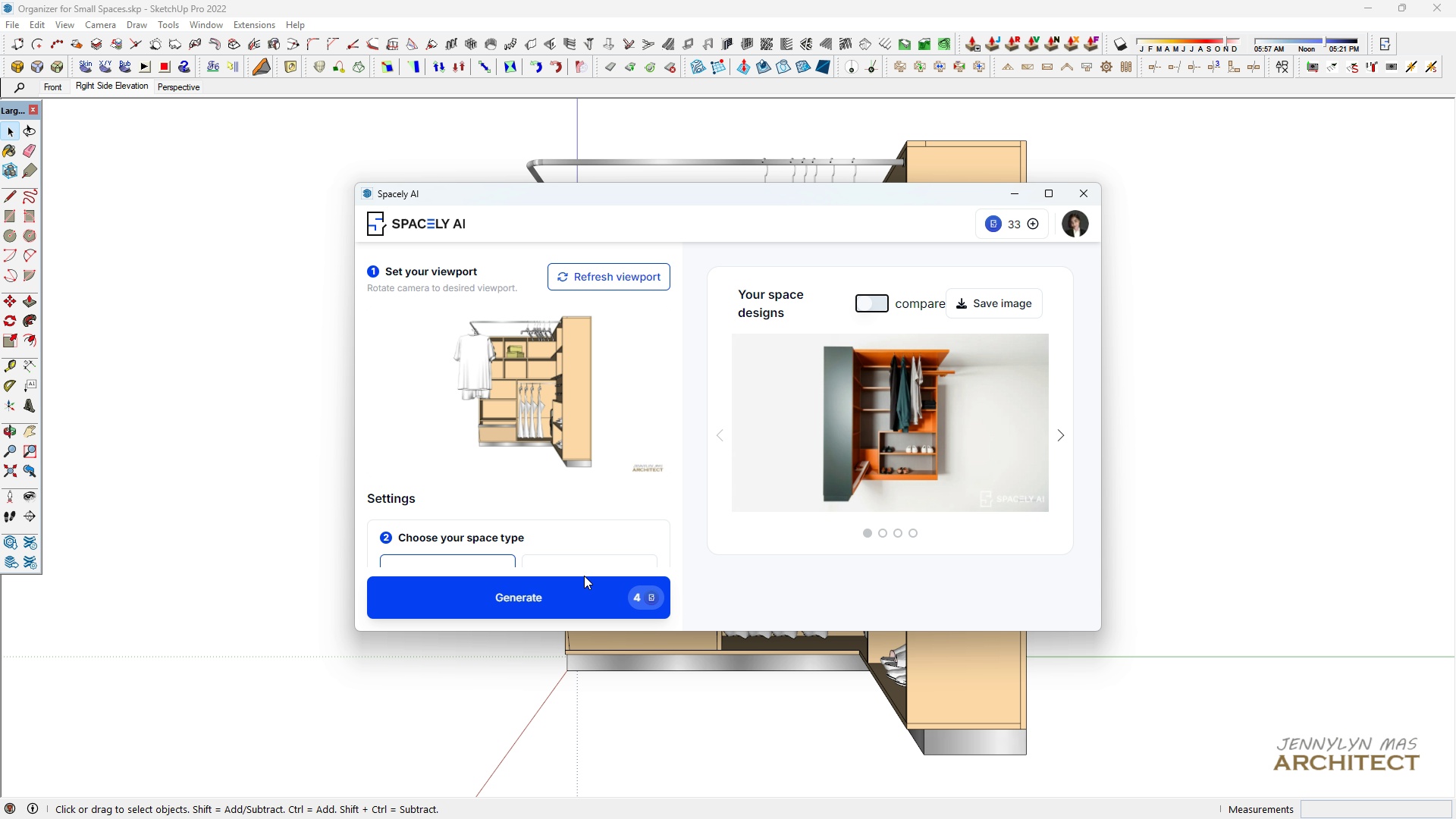 
left_click([571, 586])
 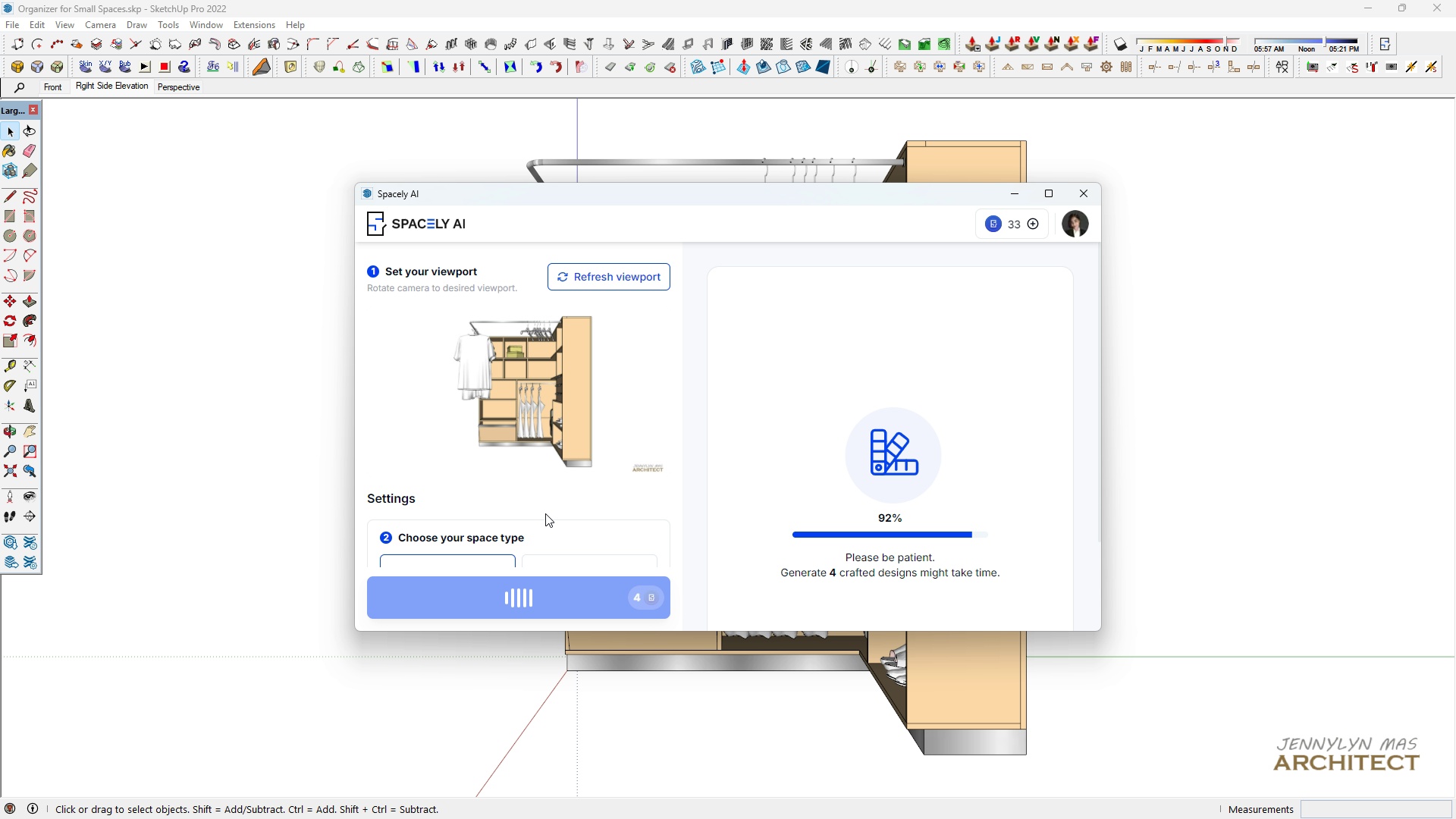 
wait(76.27)
 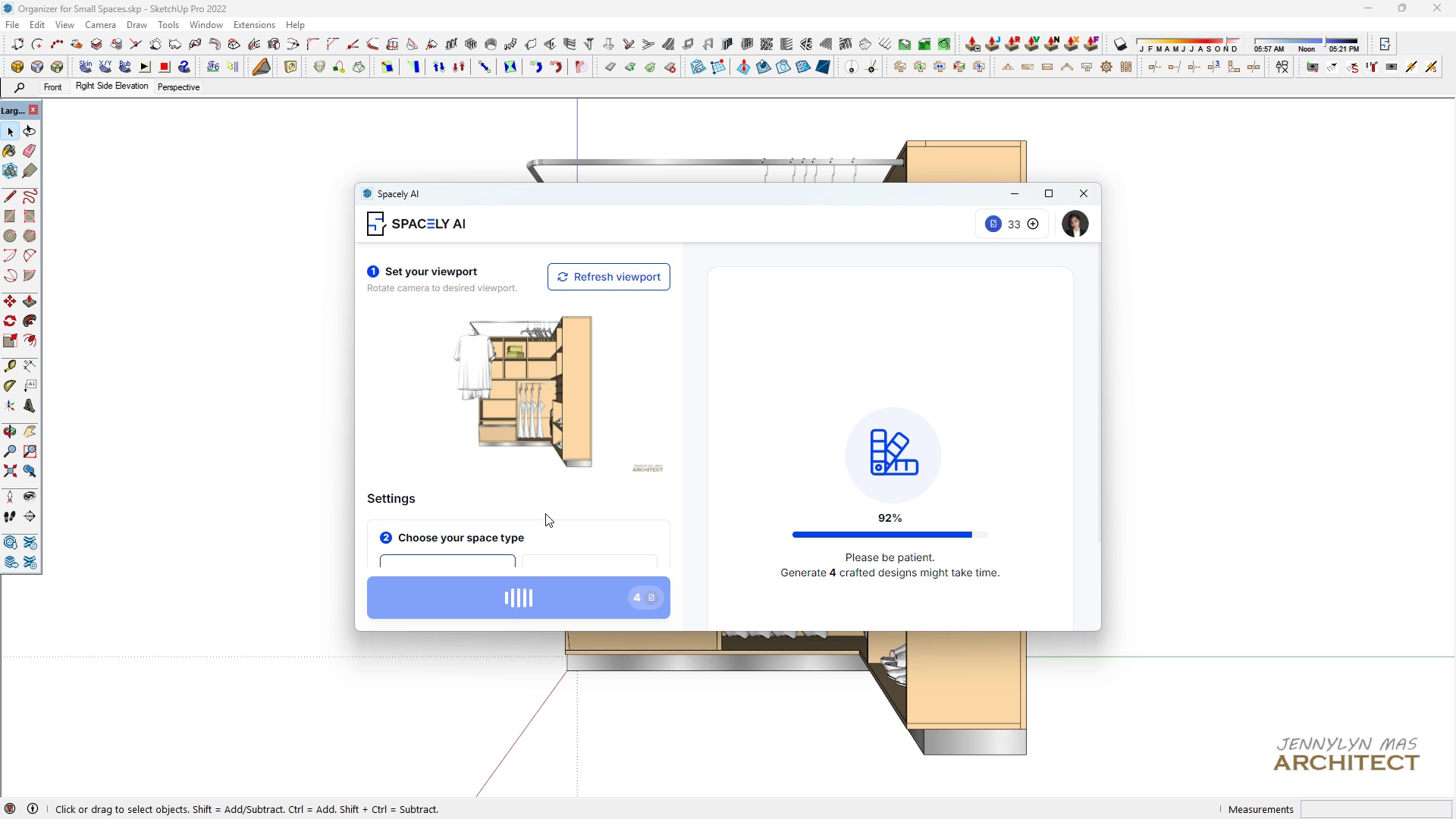 
left_click([868, 295])
 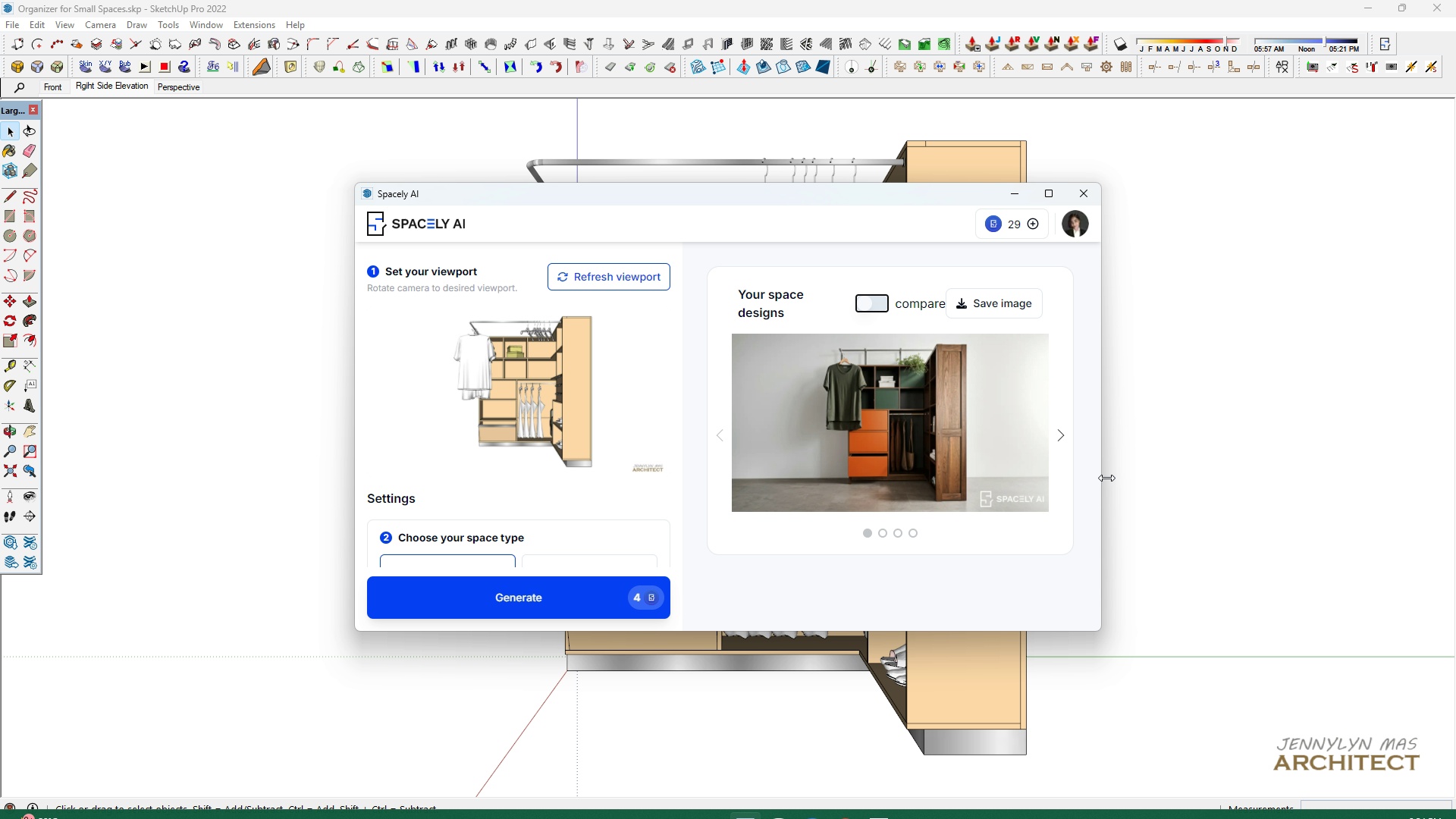 
left_click([1064, 433])
 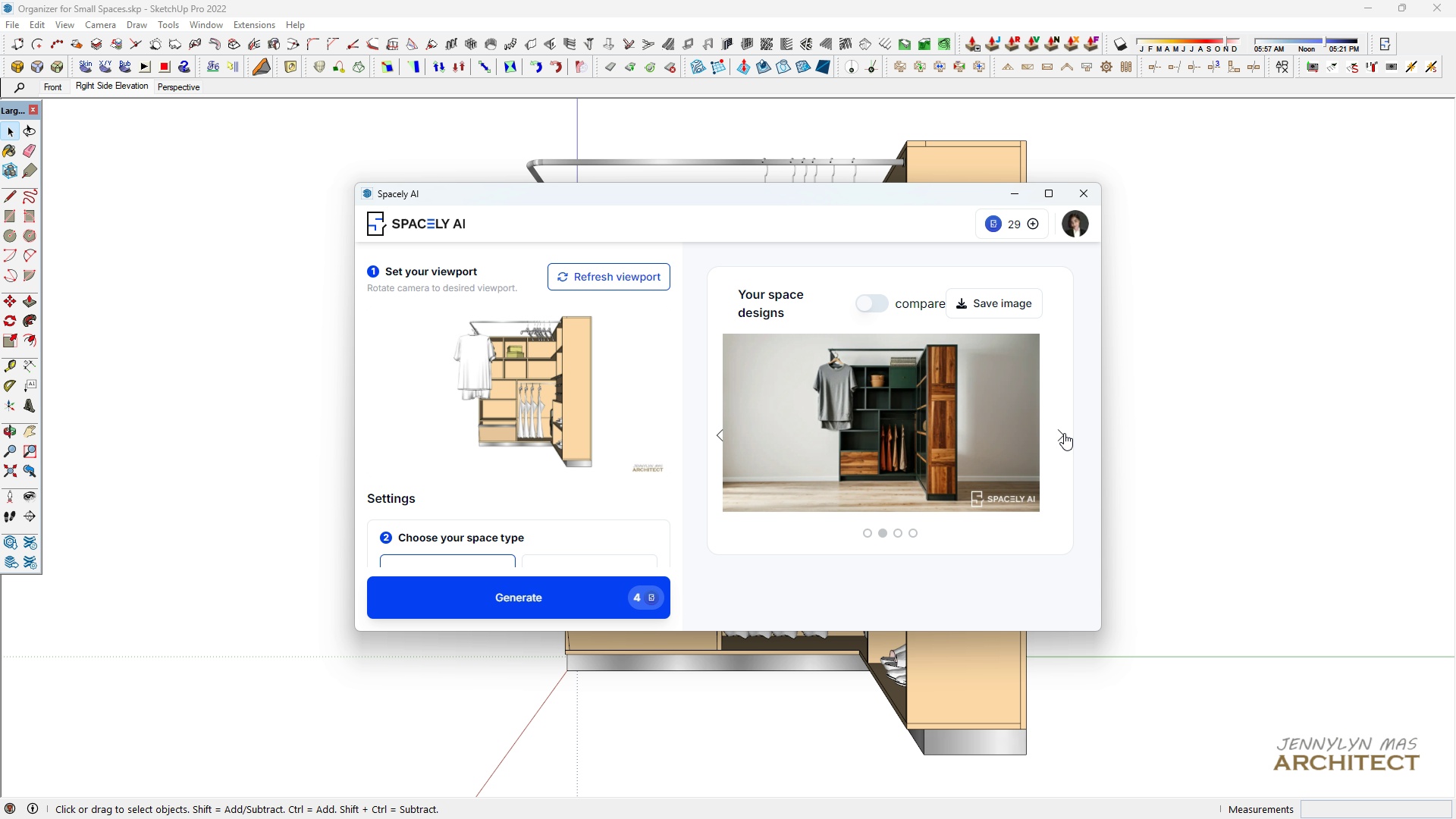 
left_click([1064, 433])
 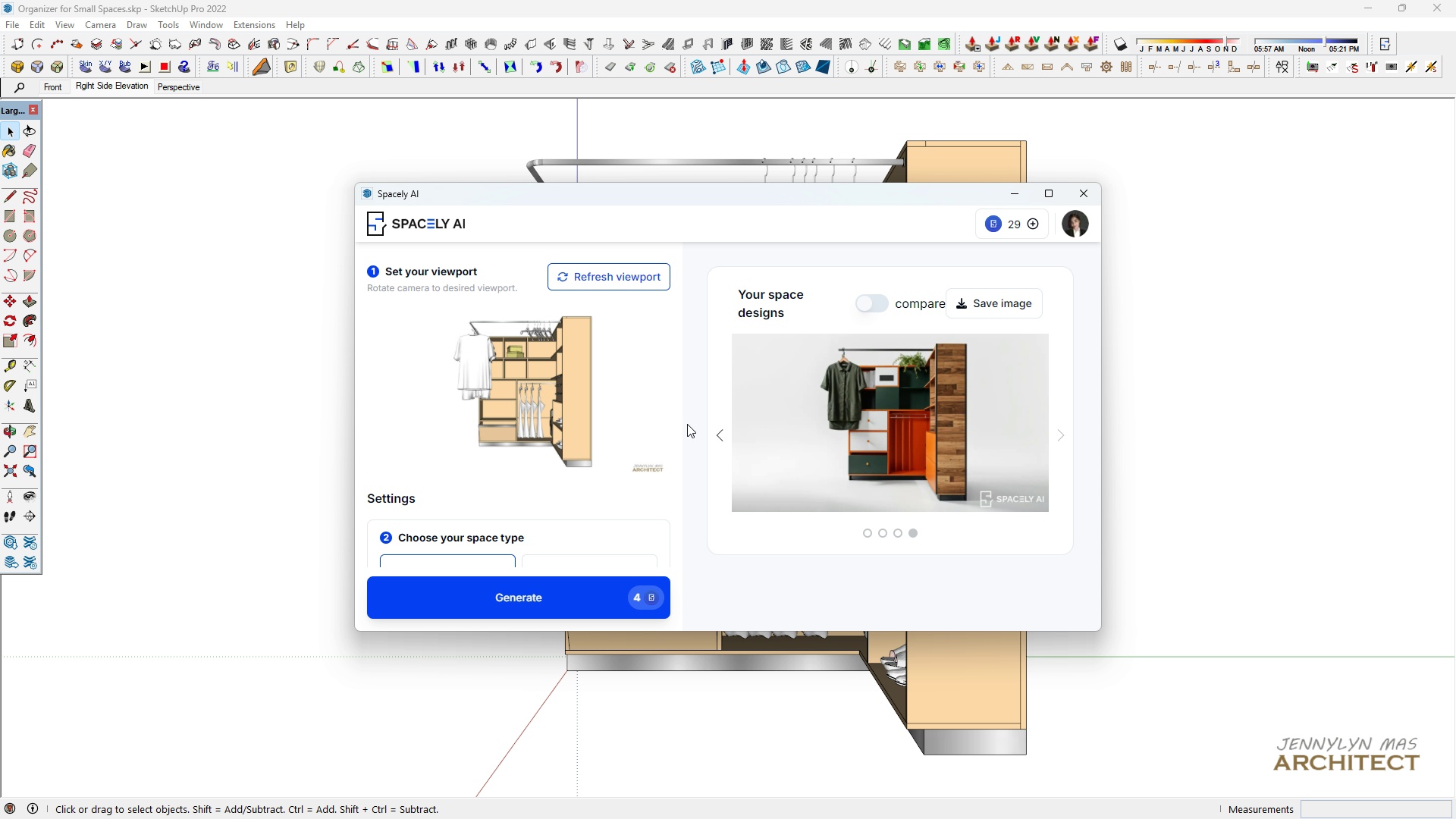 
left_click([721, 431])
 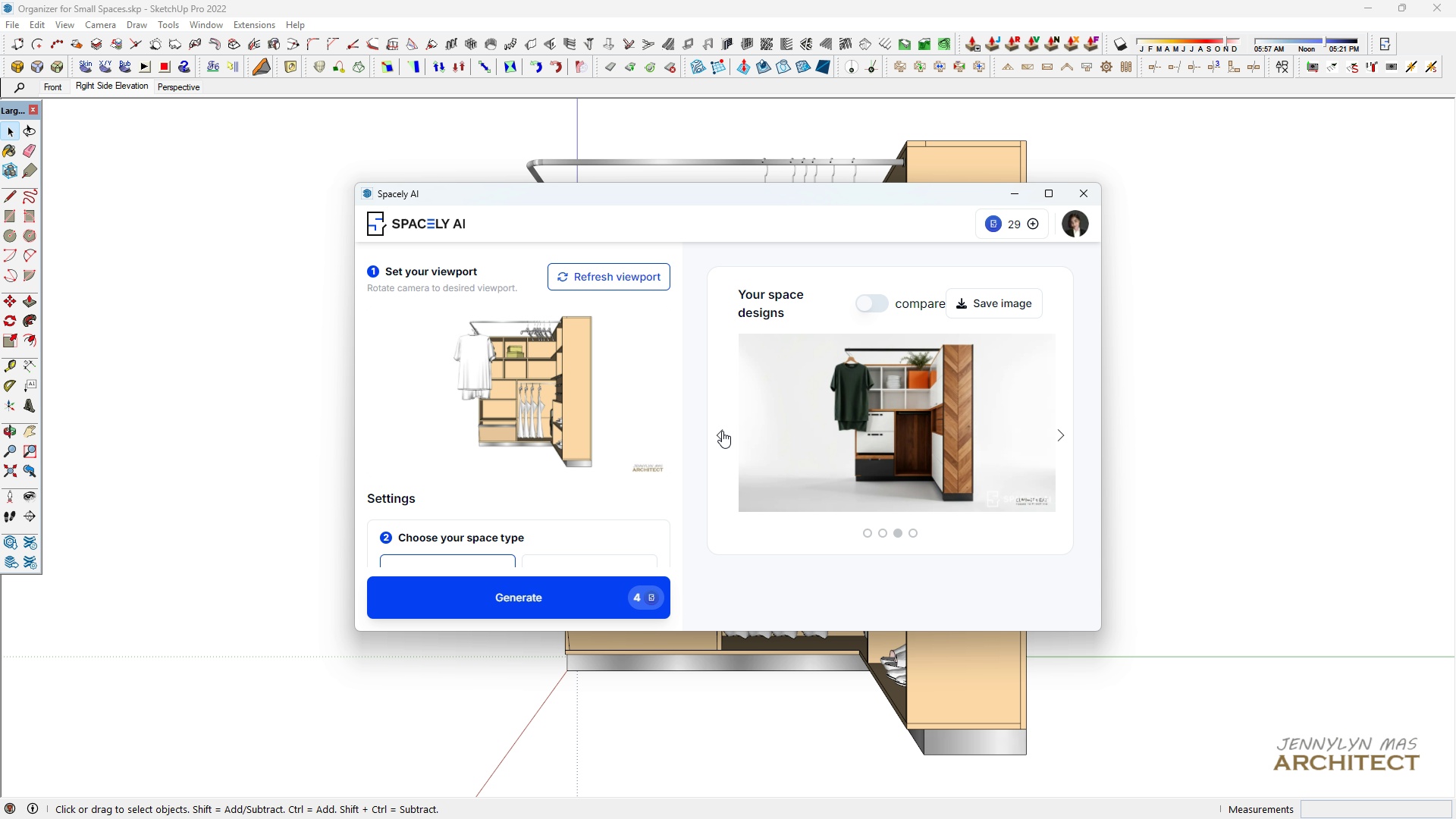 
left_click([722, 431])